 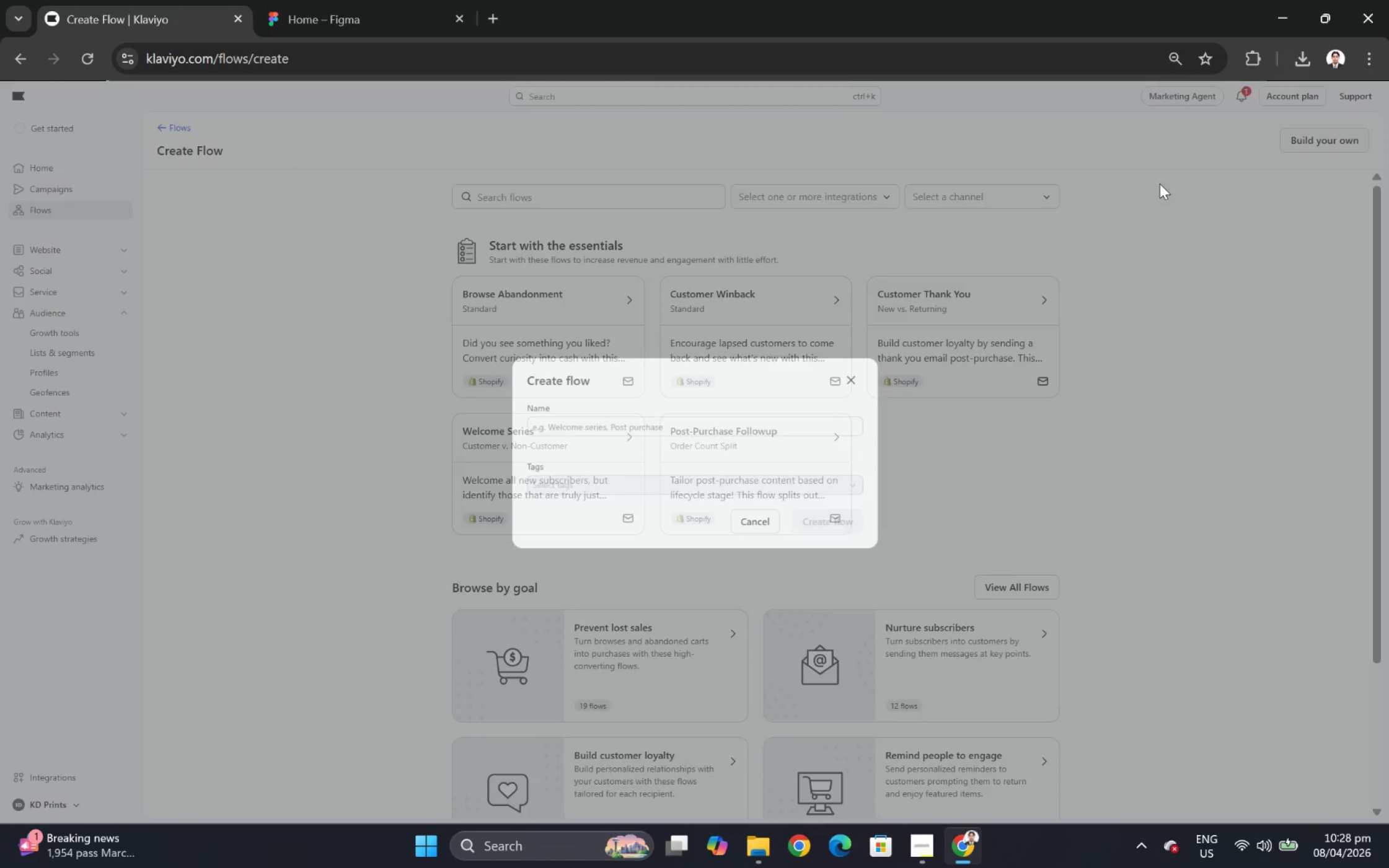 
left_click([574, 417])
 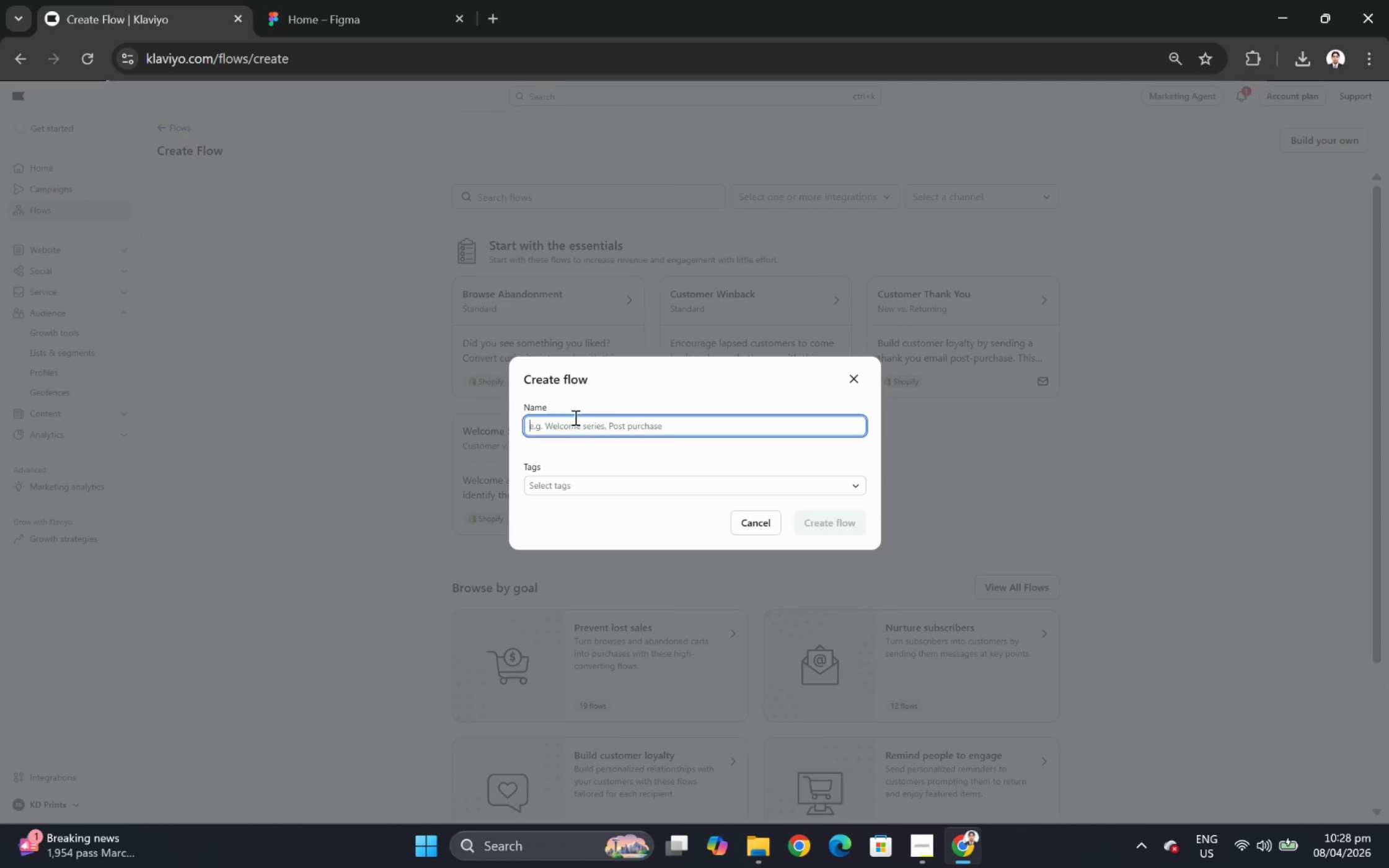 
key(Control+ControlLeft)
 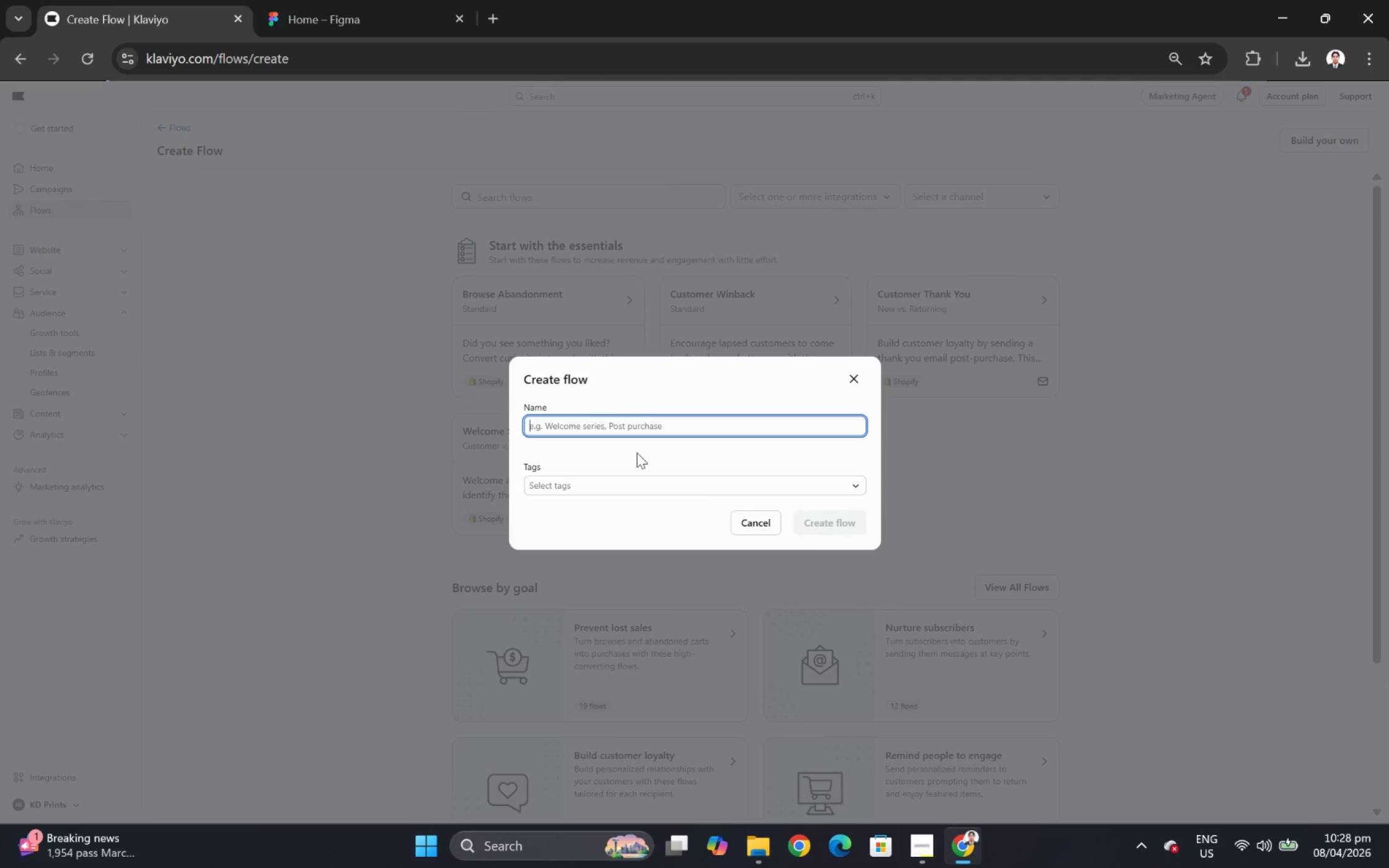 
key(Control+V)
 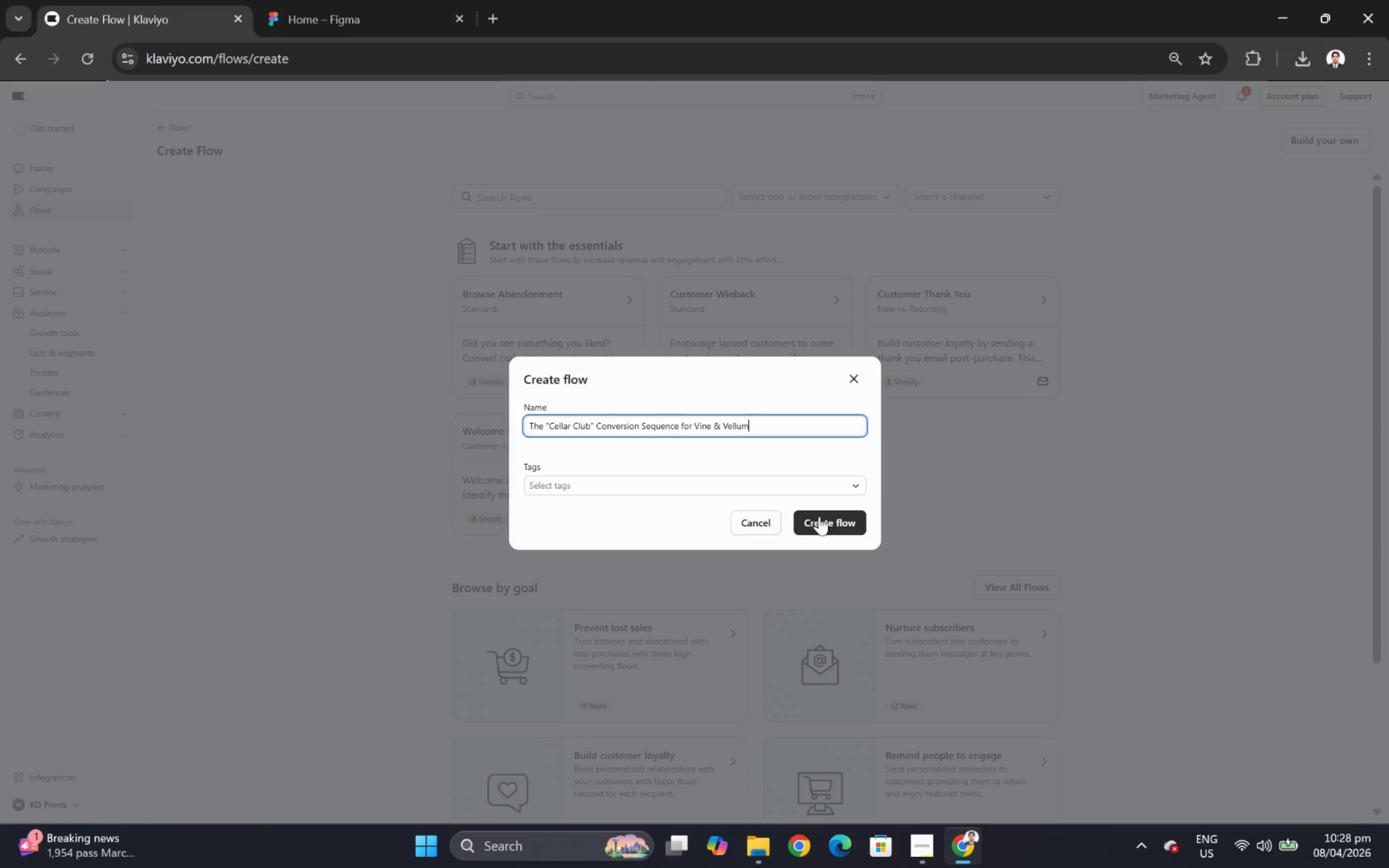 
left_click([819, 516])